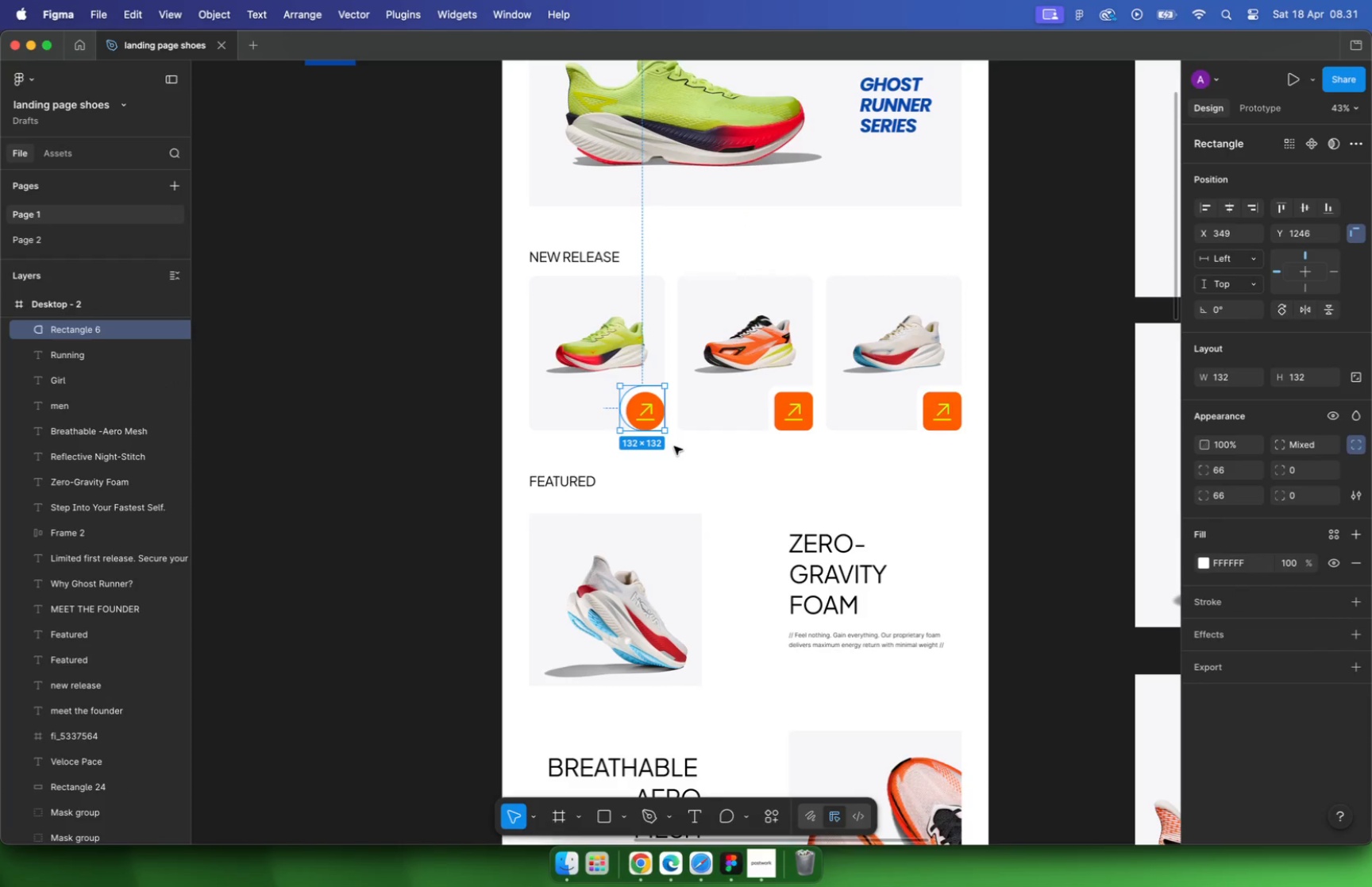 
key(Meta+Z)
 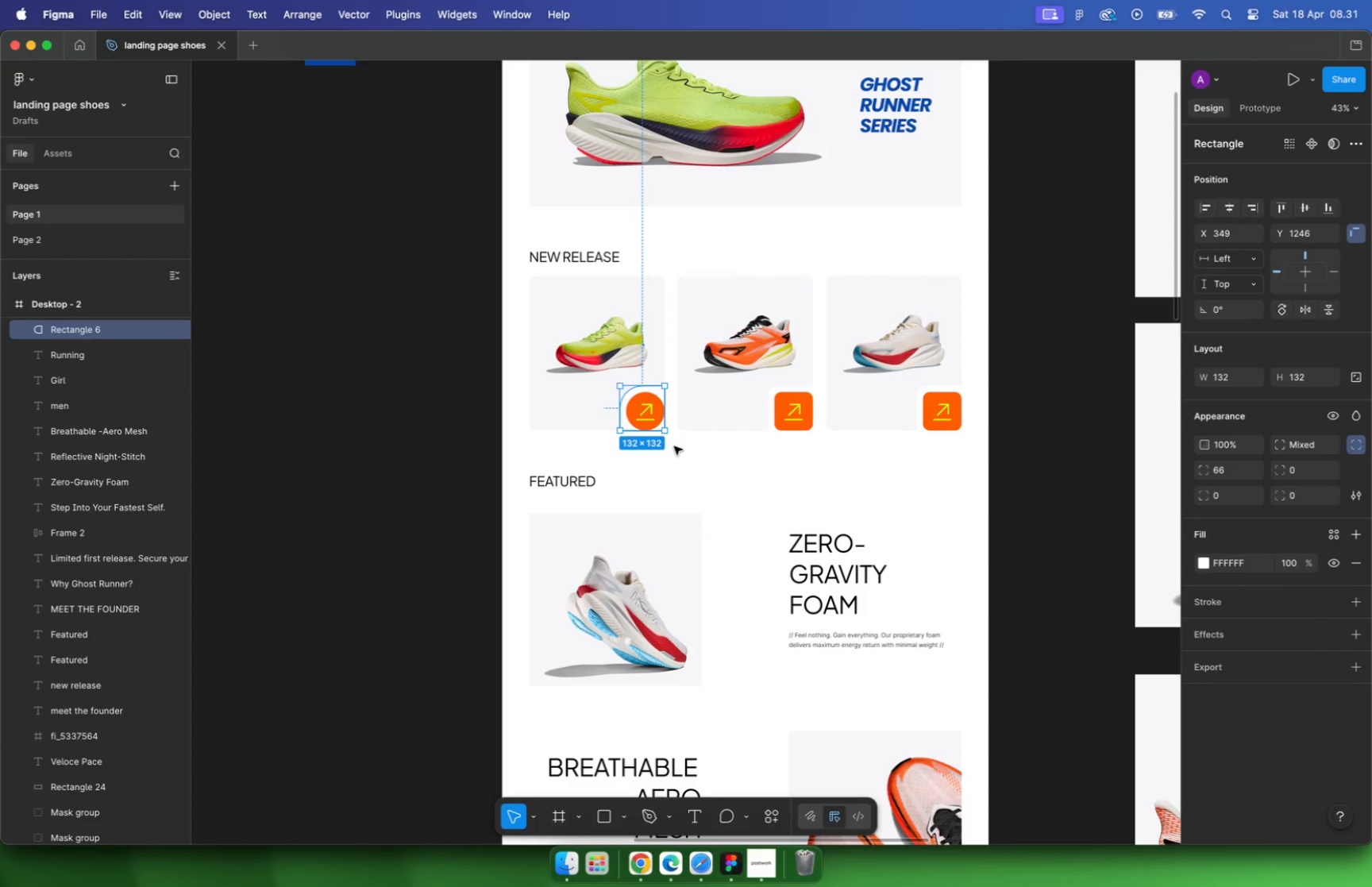 
key(Meta+Z)
 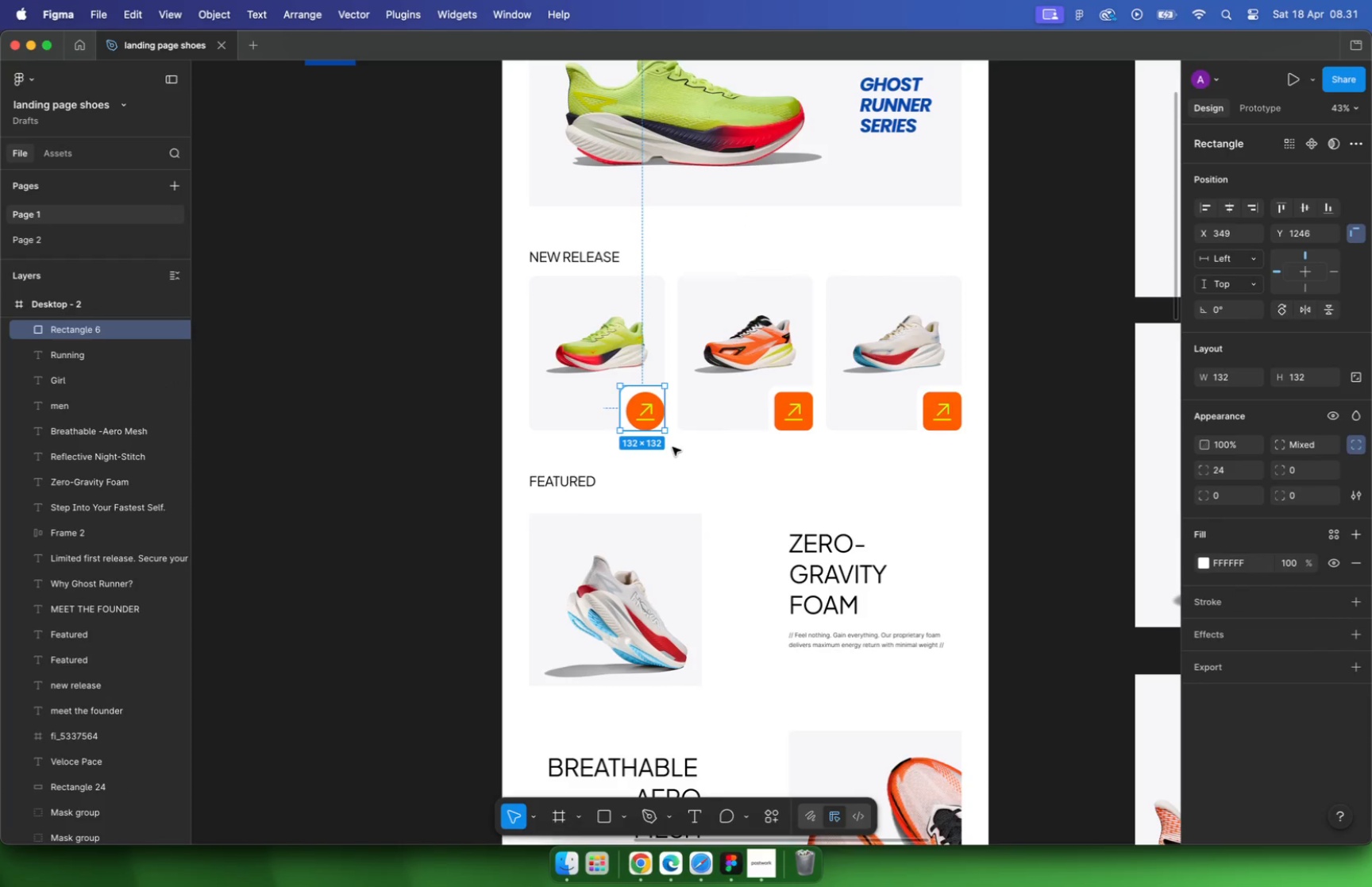 
left_click([671, 449])
 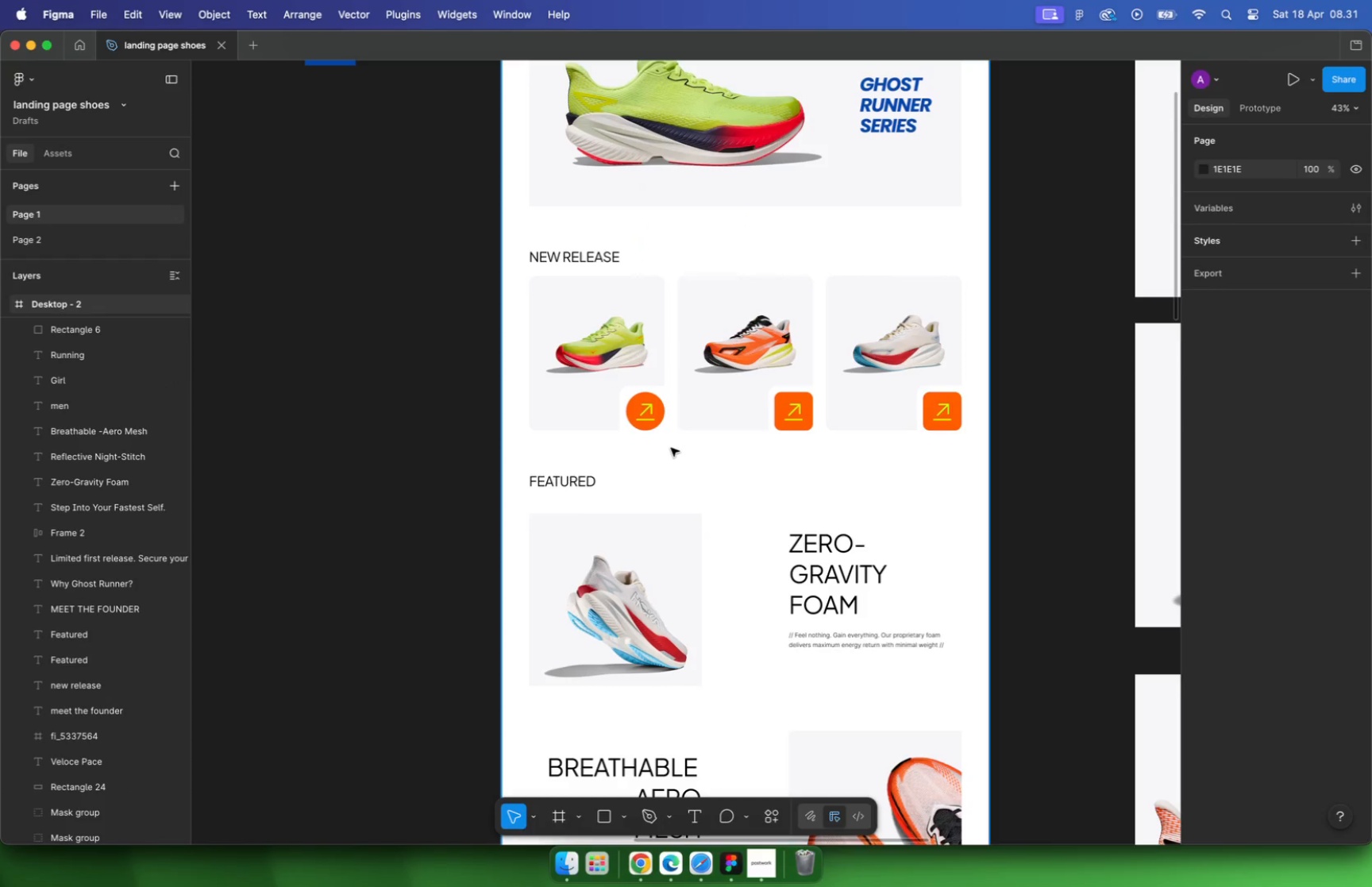 
key(Meta+Z)
 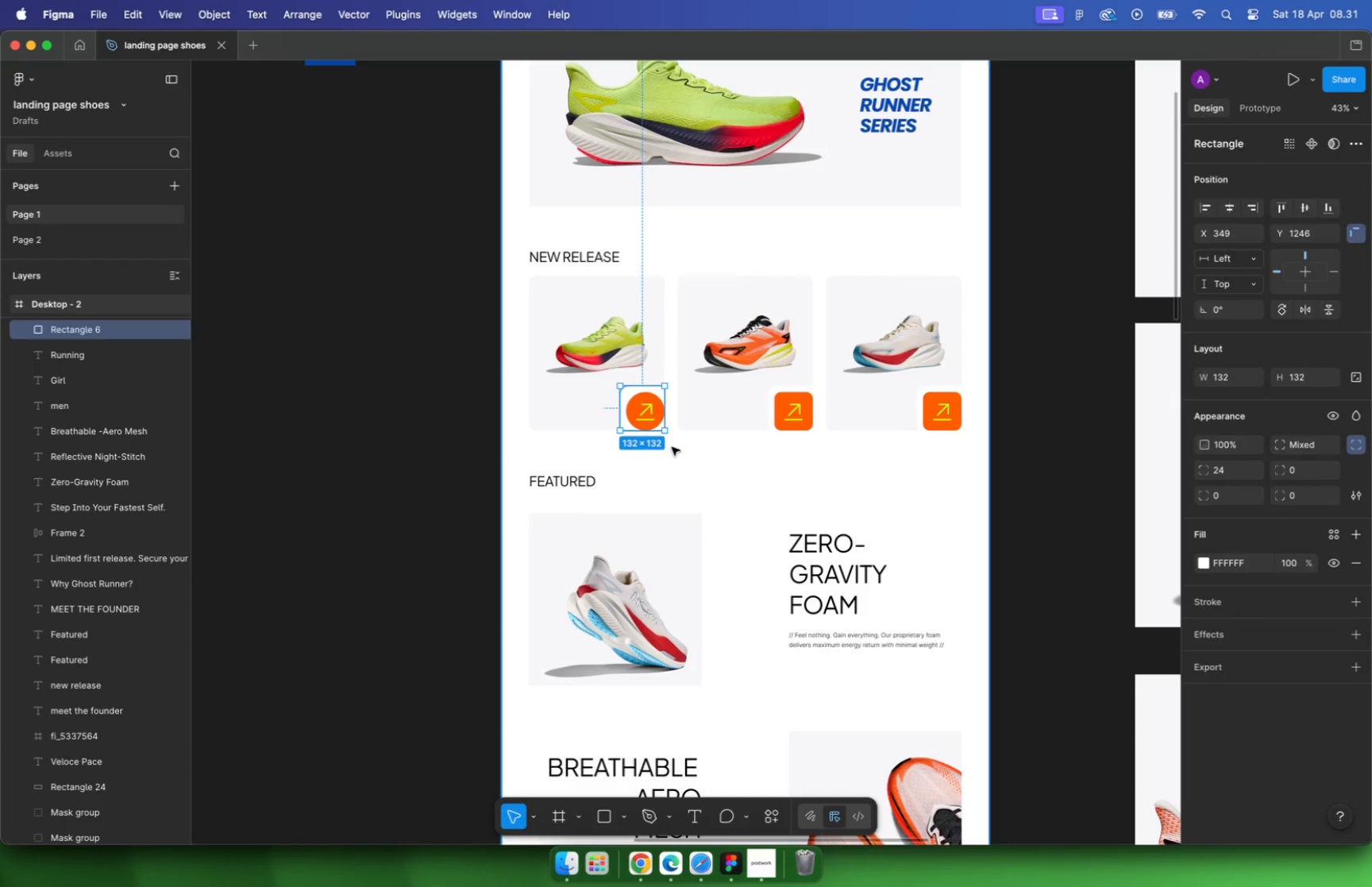 
key(Meta+Z)
 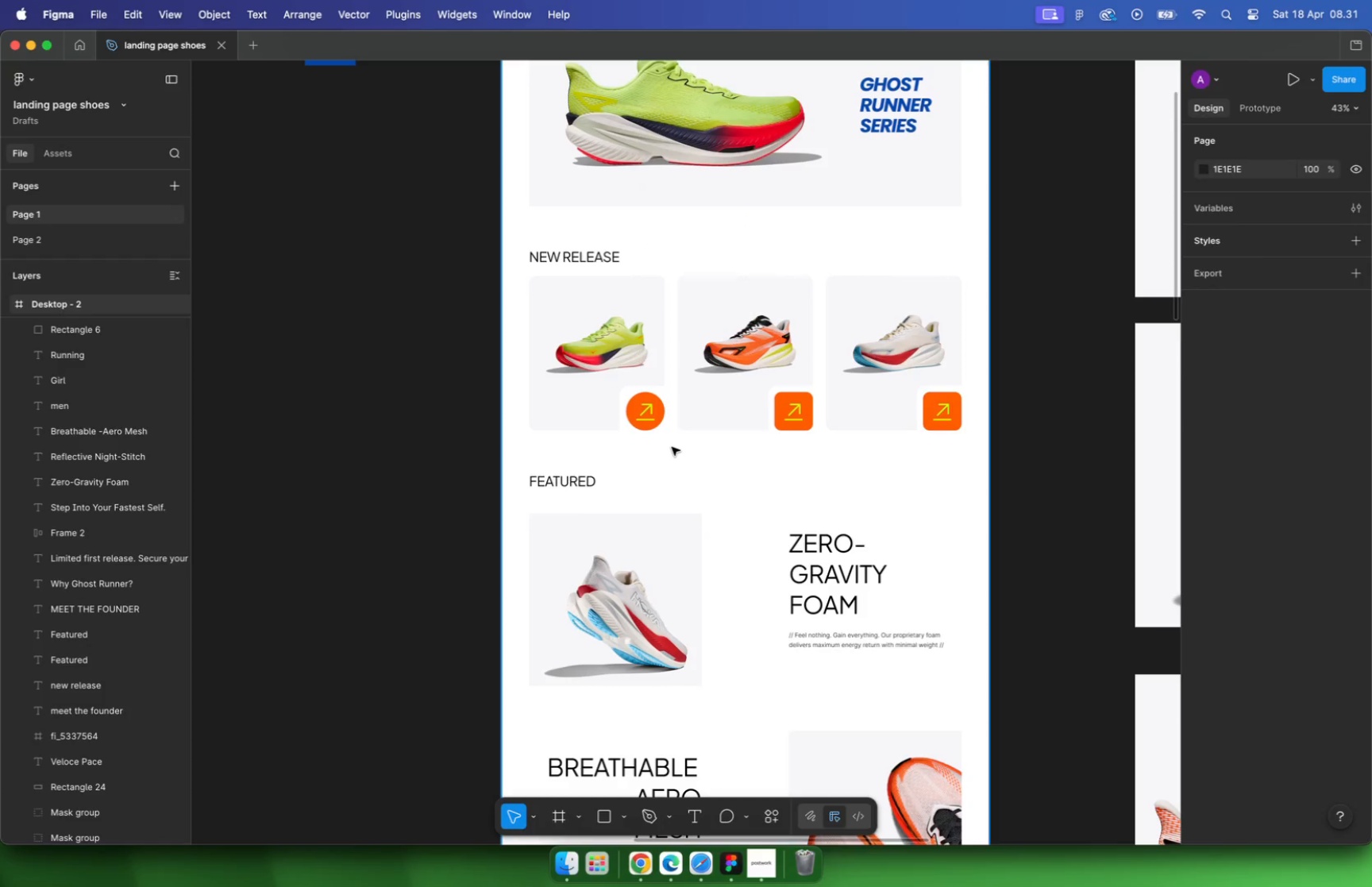 
key(Meta+Z)
 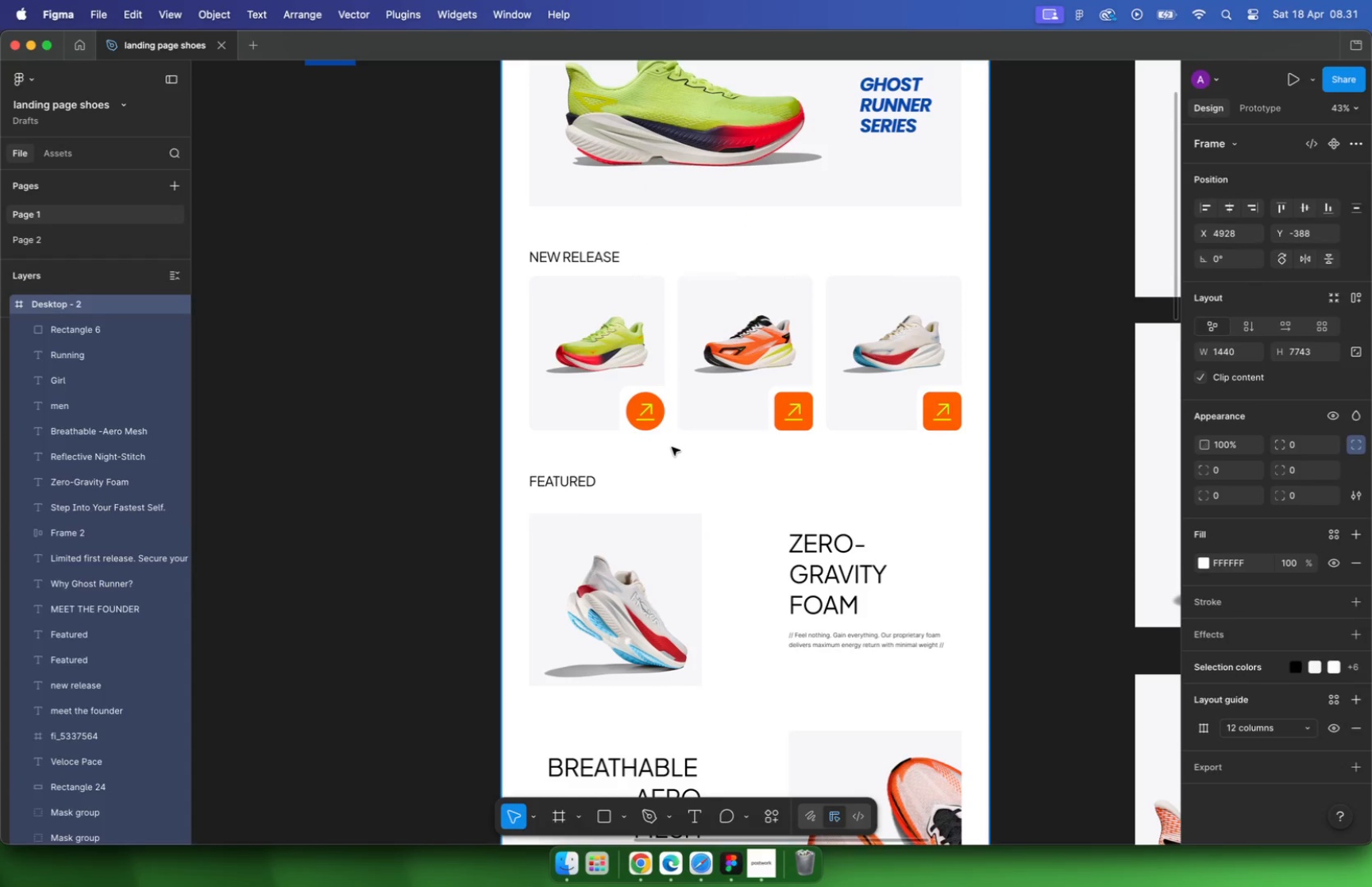 
key(Meta+Z)
 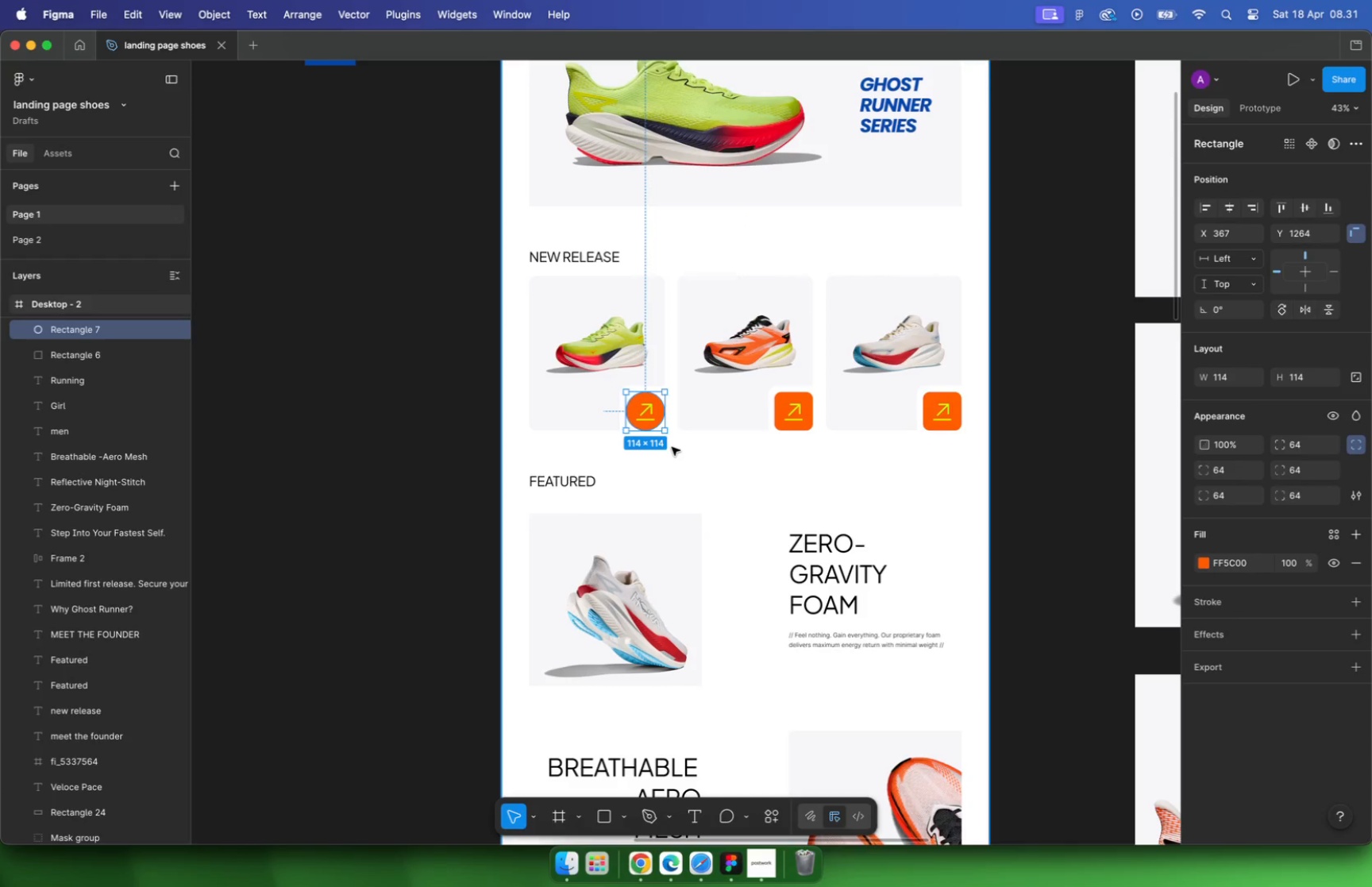 
key(Meta+Z)
 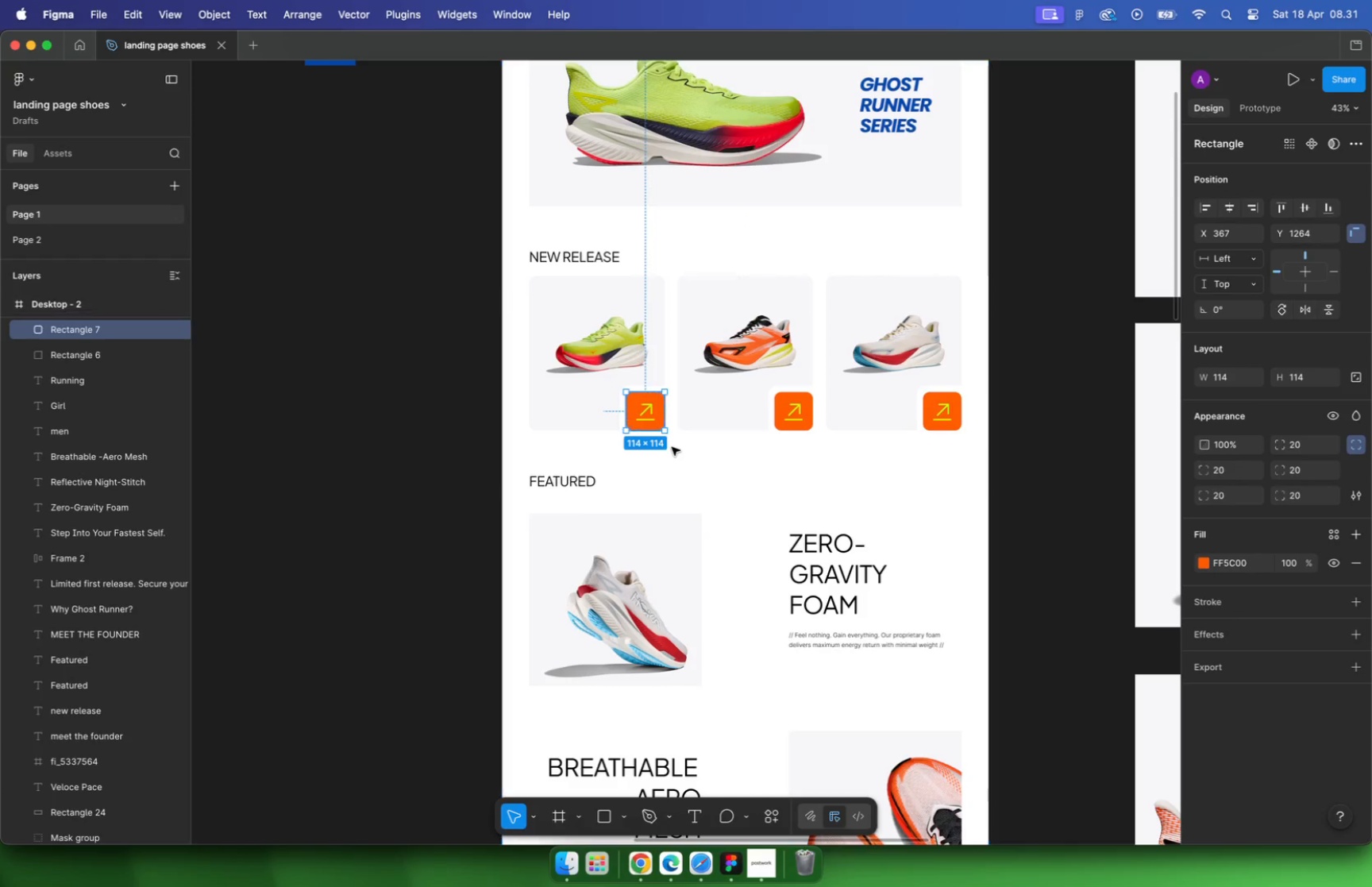 
key(Meta+Z)
 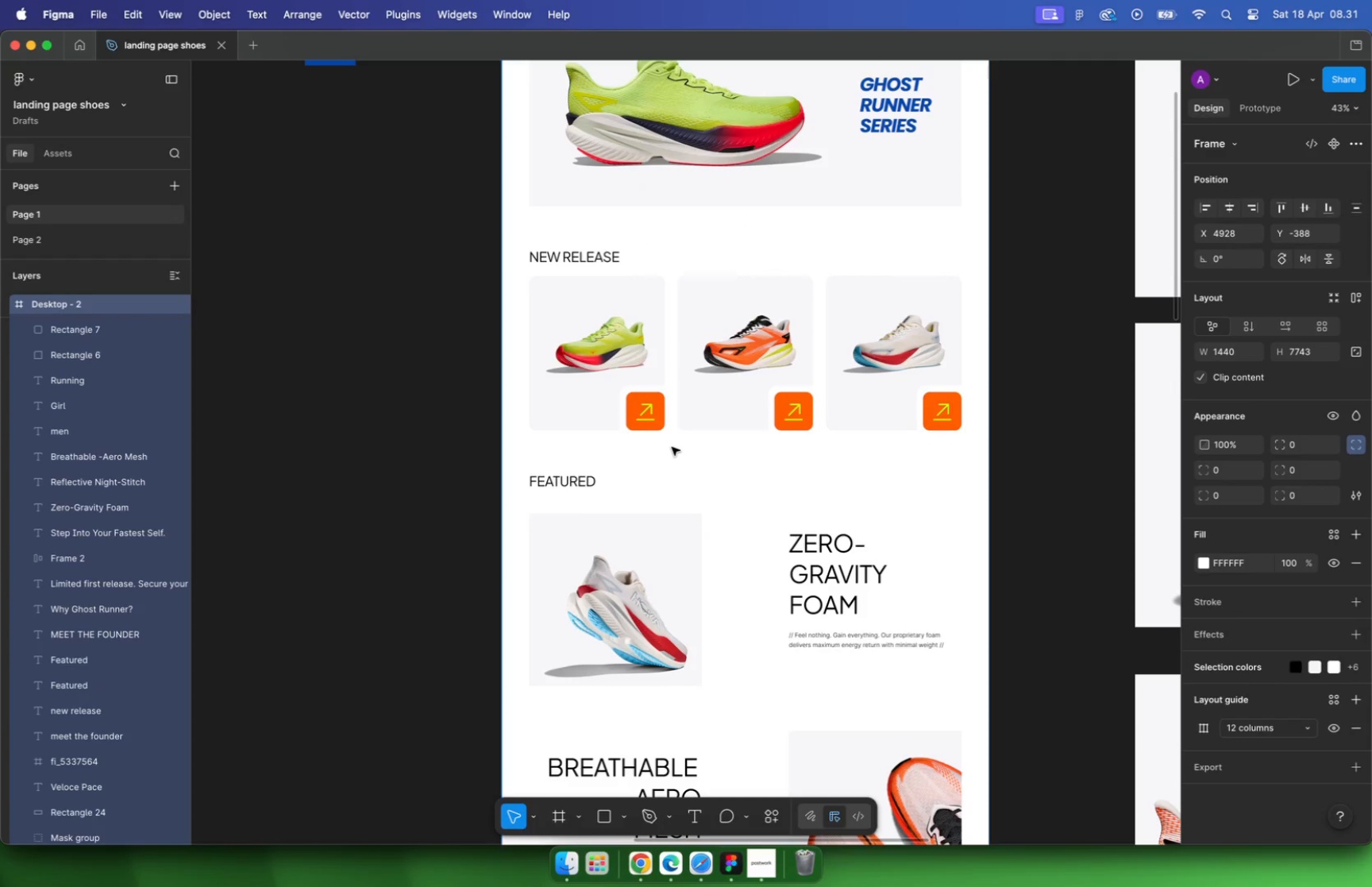 
left_click([672, 447])
 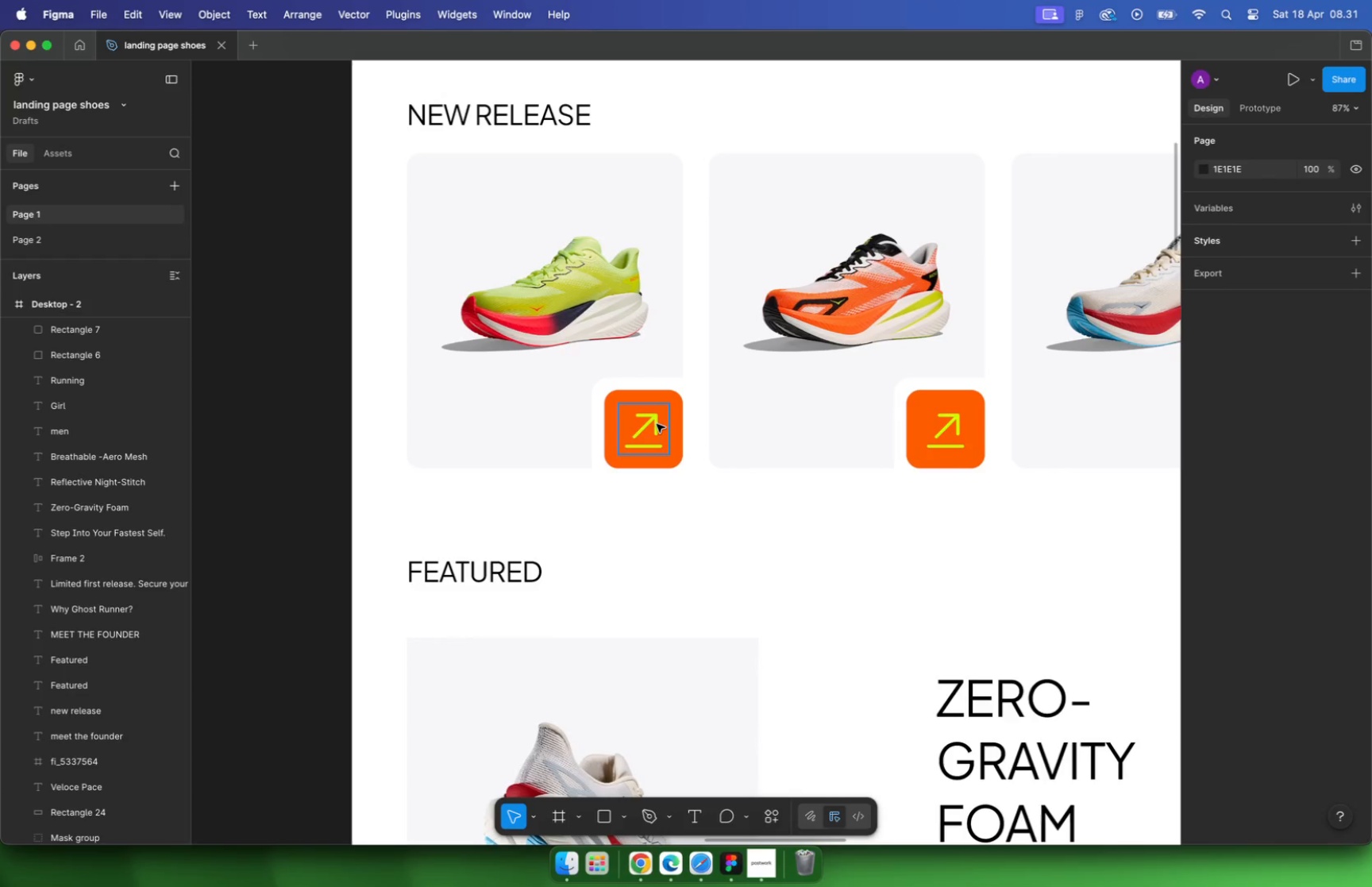 
hold_key(key=CommandLeft, duration=1.07)
scroll: coordinate [646, 394], scroll_direction: up, amount: 9.0
 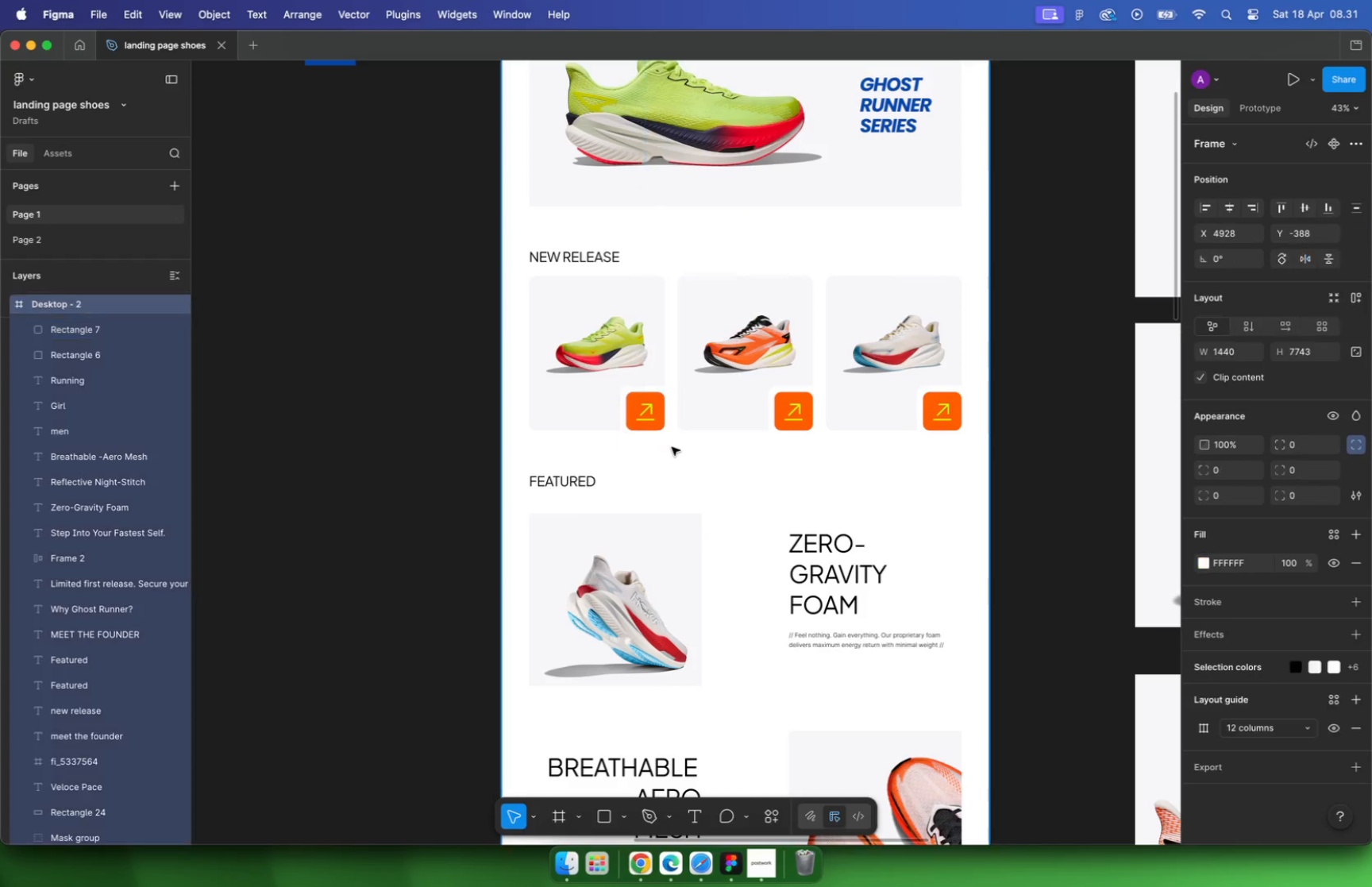 
scroll: coordinate [1271, 714], scroll_direction: down, amount: 16.0
 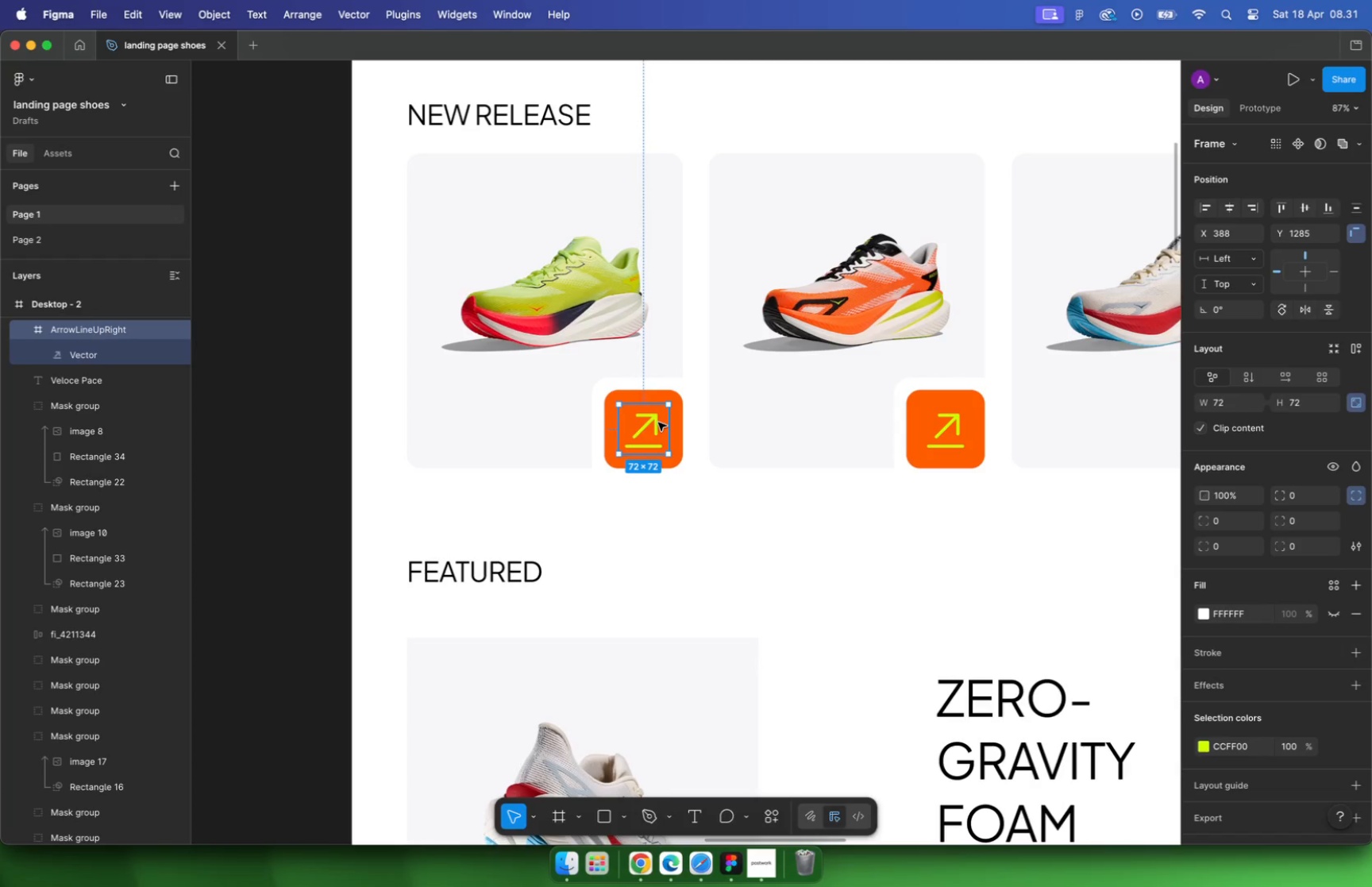 
hold_key(key=CommandLeft, duration=10.23)
left_click([656, 558])
 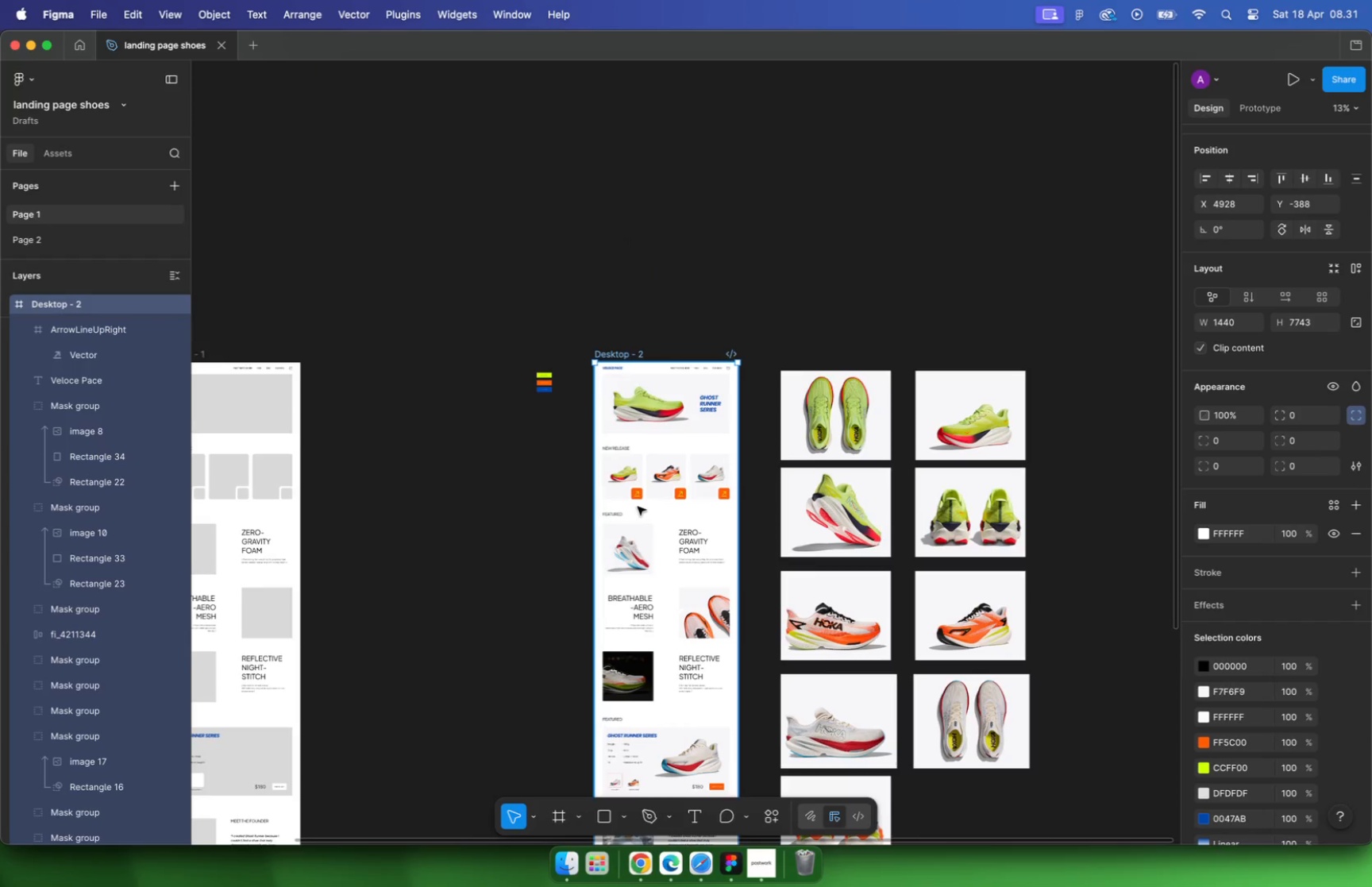 
scroll: coordinate [636, 504], scroll_direction: down, amount: 33.0
 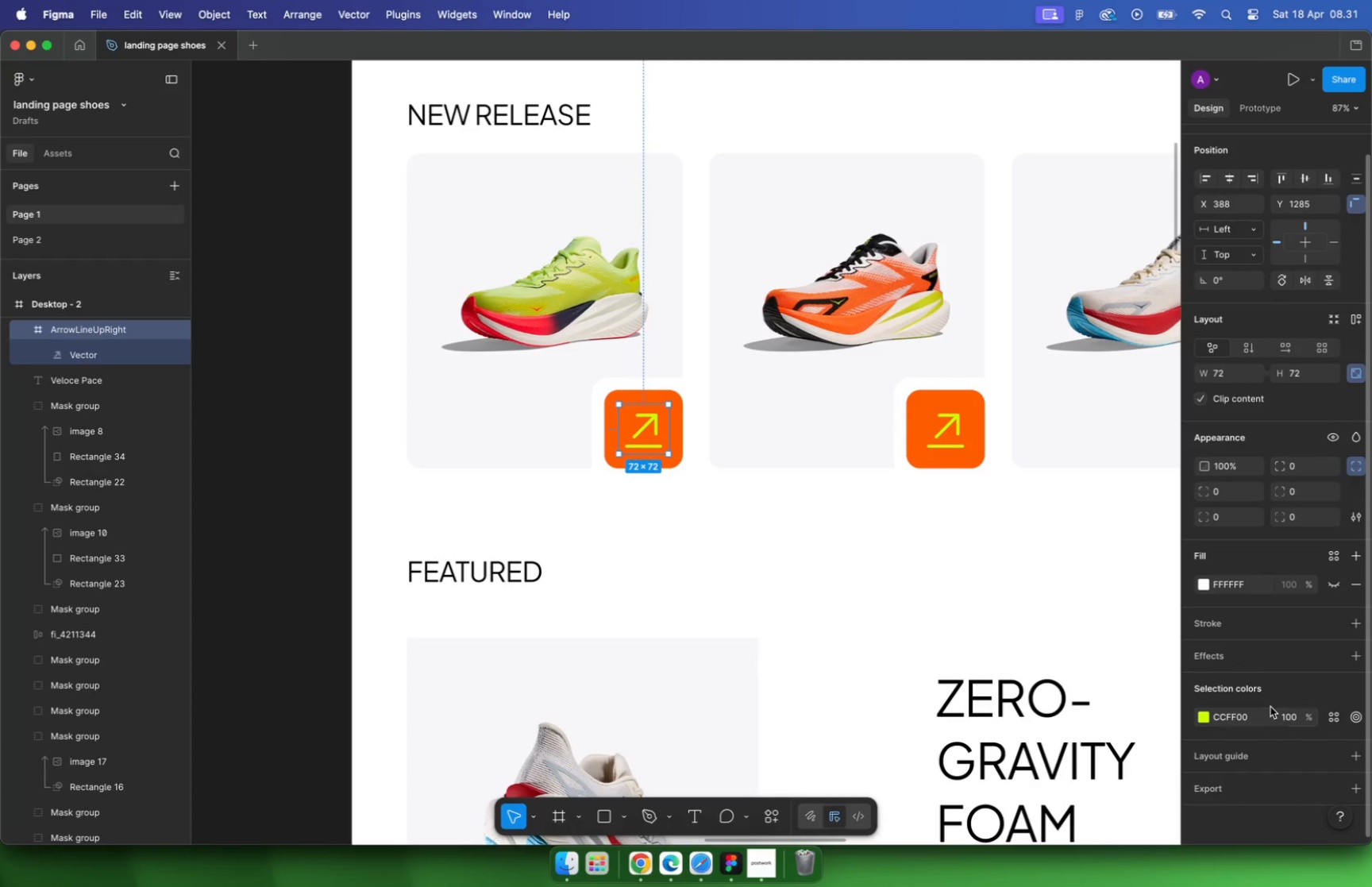 
scroll: coordinate [674, 627], scroll_direction: up, amount: 22.0
 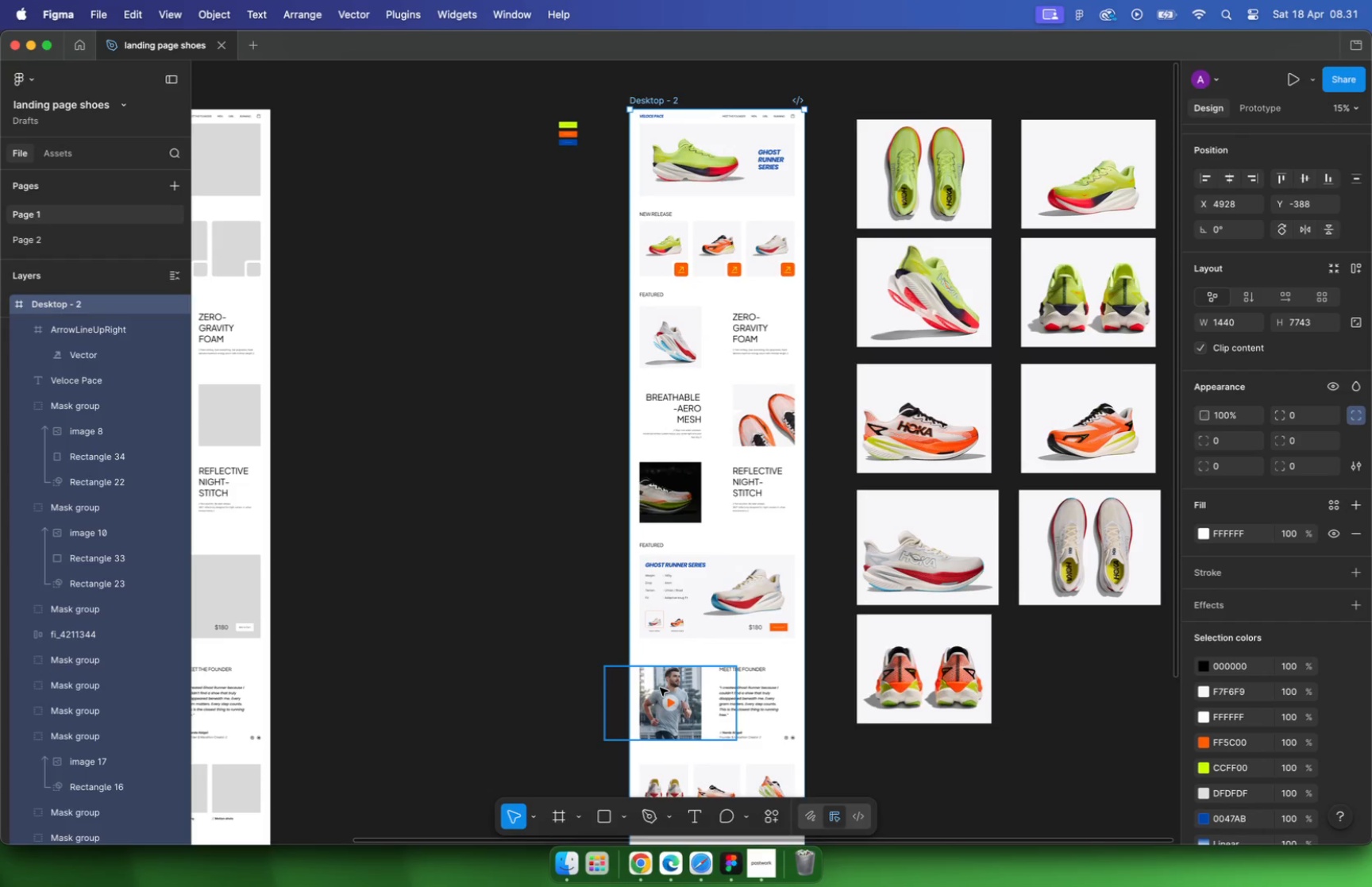 
scroll: coordinate [712, 624], scroll_direction: down, amount: 42.0
 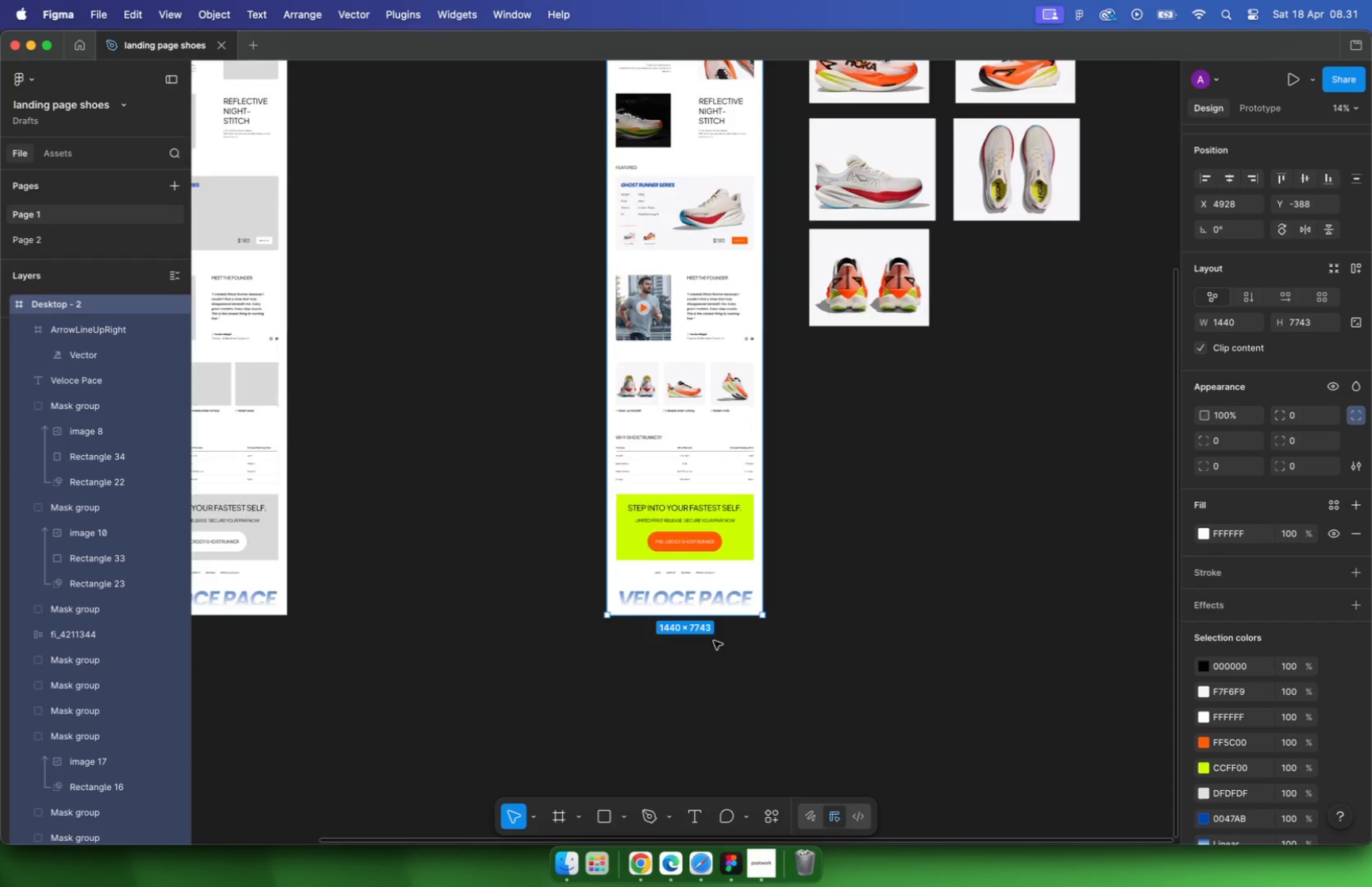 
left_click([927, 354])
 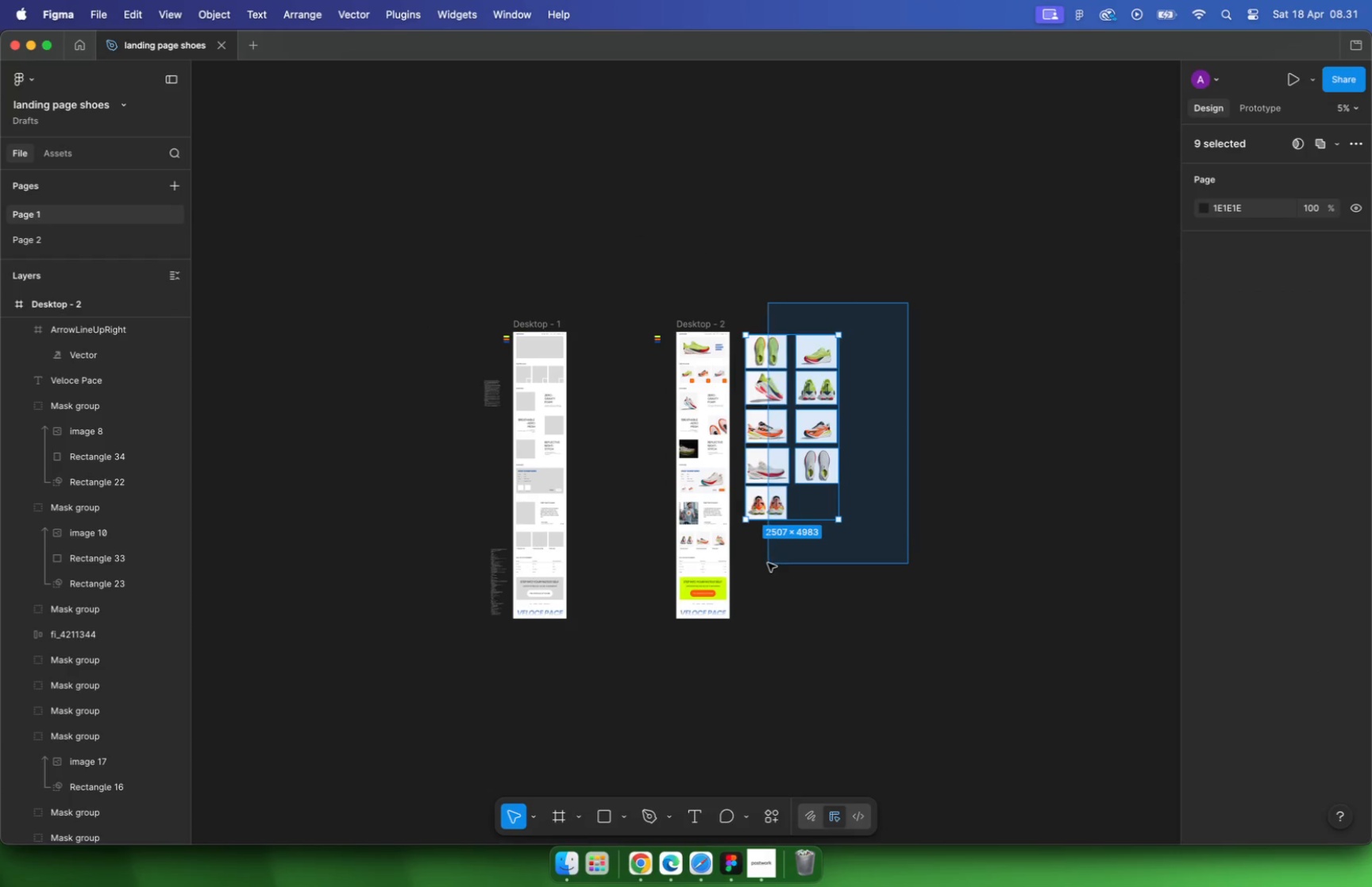 
left_click_drag(start_coordinate=[908, 303], to_coordinate=[746, 588])
 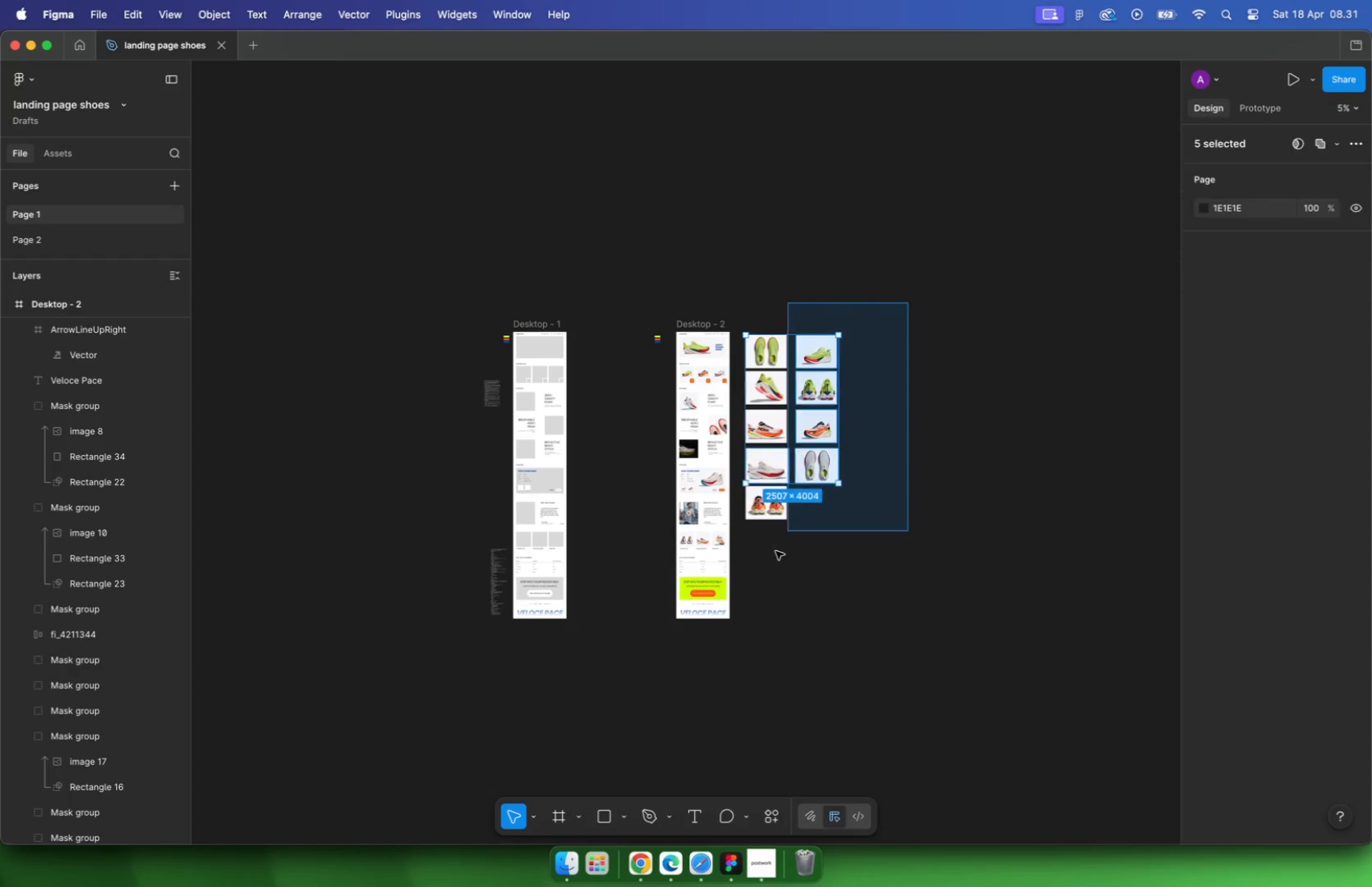 
left_click_drag(start_coordinate=[771, 430], to_coordinate=[395, 442])
 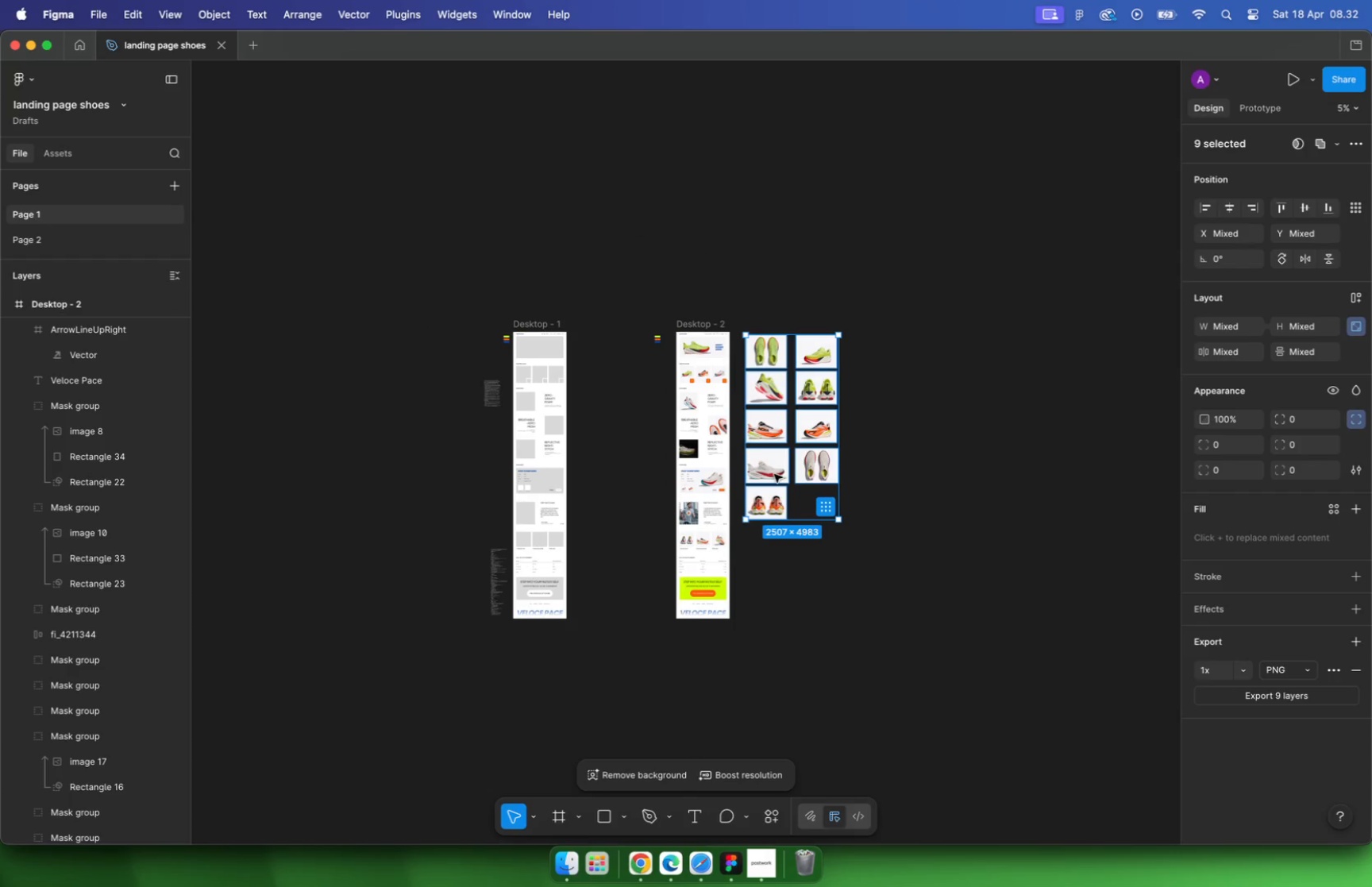 
hold_key(key=ShiftLeft, duration=1.2)
 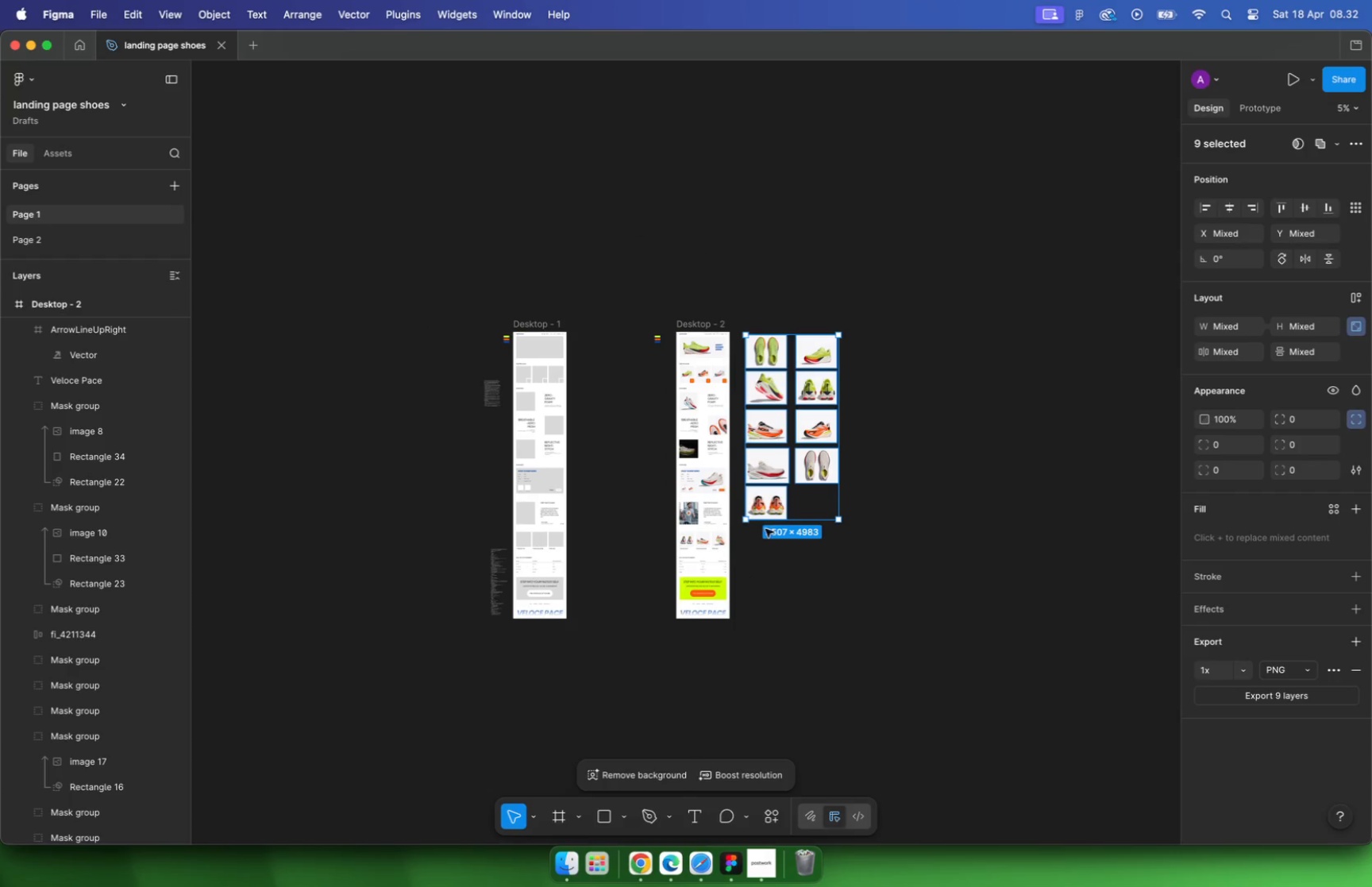 
hold_key(key=CommandLeft, duration=0.44)
scroll: coordinate [805, 338], scroll_direction: up, amount: 17.0
 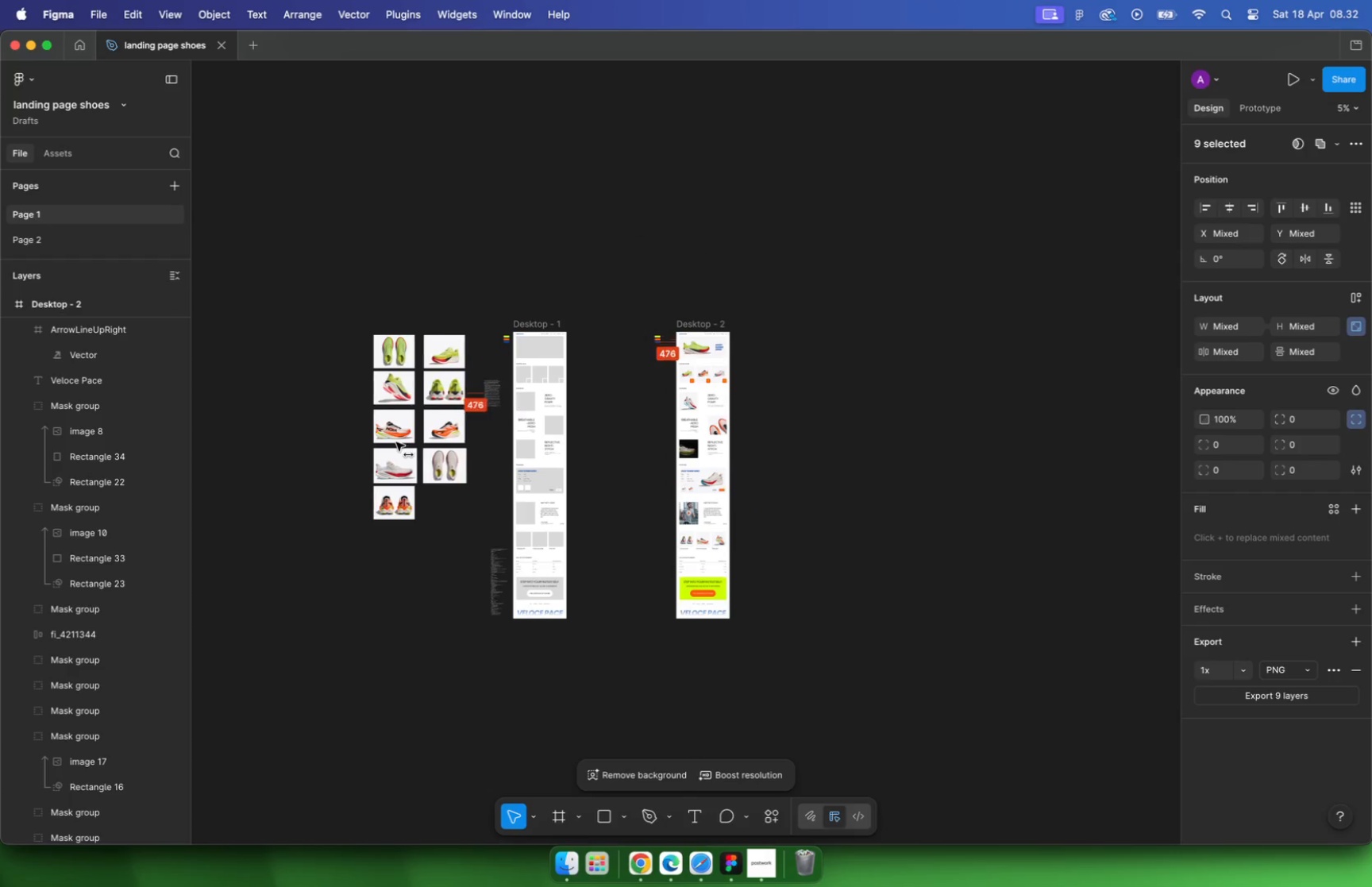 
left_click_drag(start_coordinate=[483, 315], to_coordinate=[715, 319])
 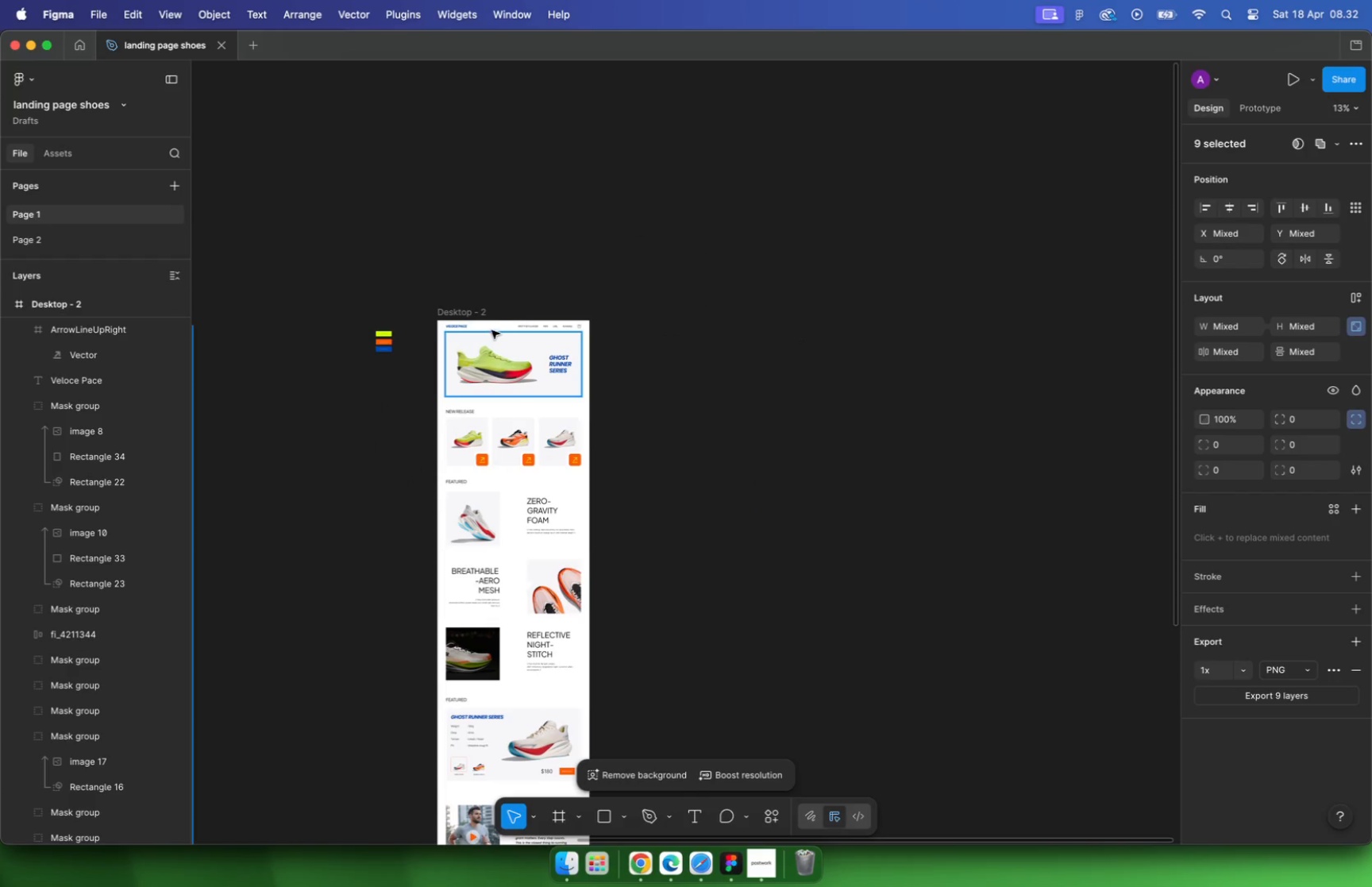 
hold_key(key=ShiftLeft, duration=0.93)
 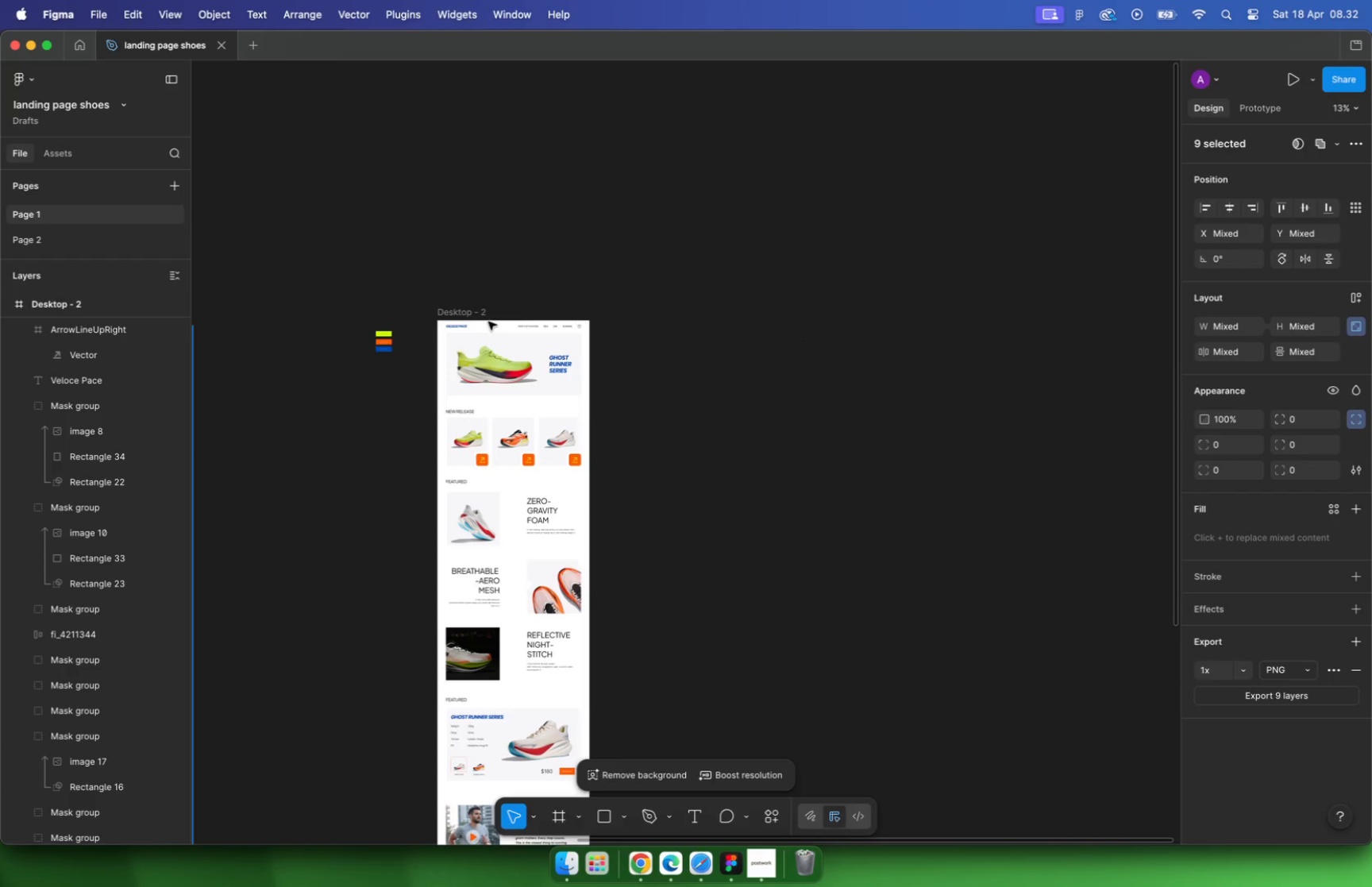 
hold_key(key=OptionLeft, duration=0.62)
 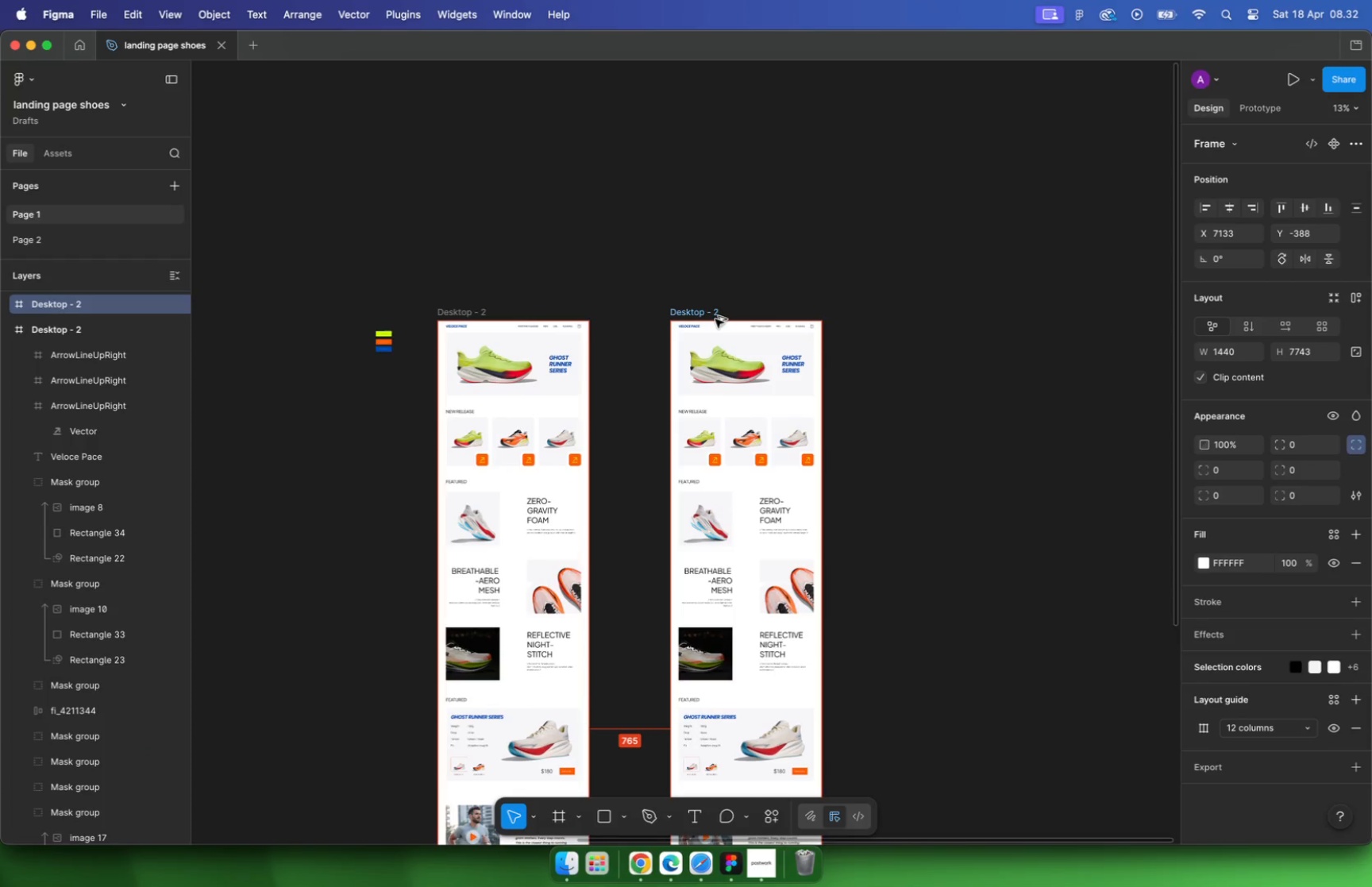 
left_click([935, 326])